 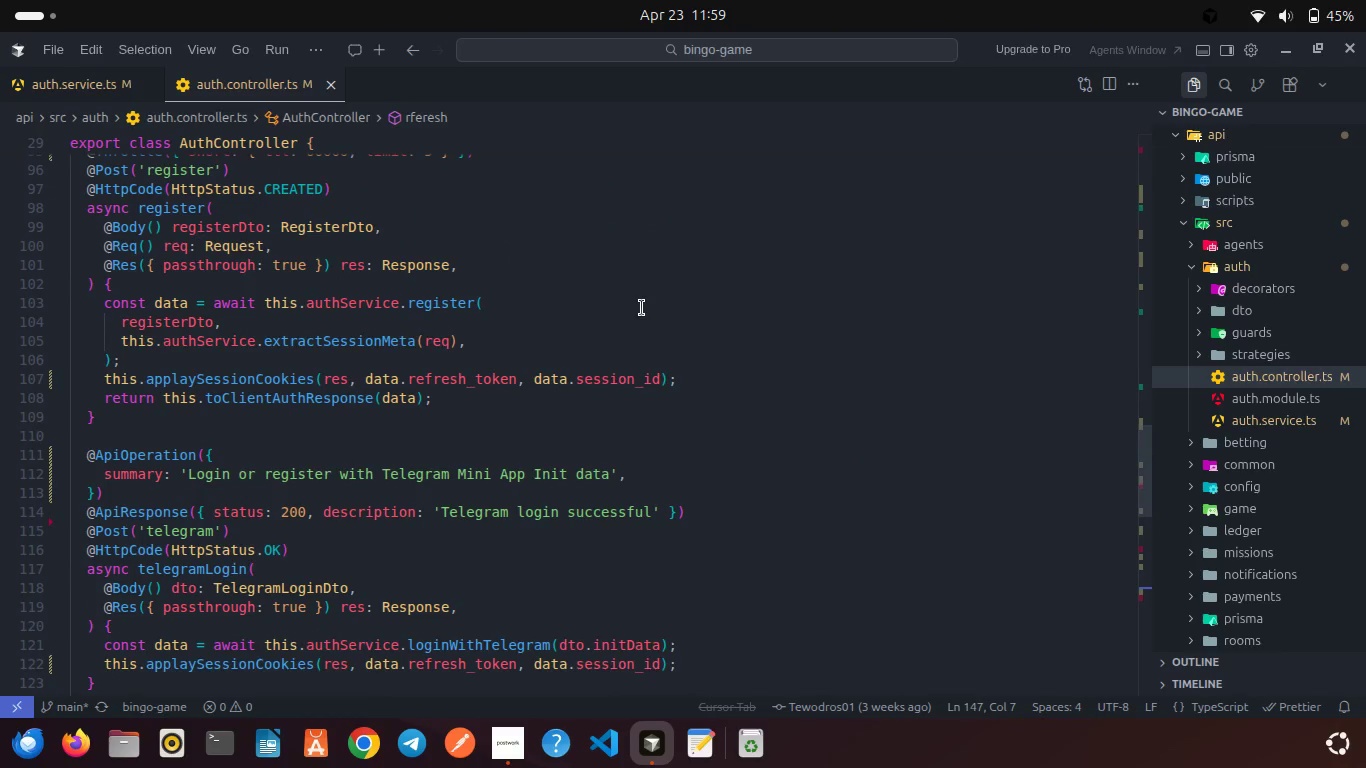 
scroll: coordinate [642, 308], scroll_direction: up, amount: 34.0
 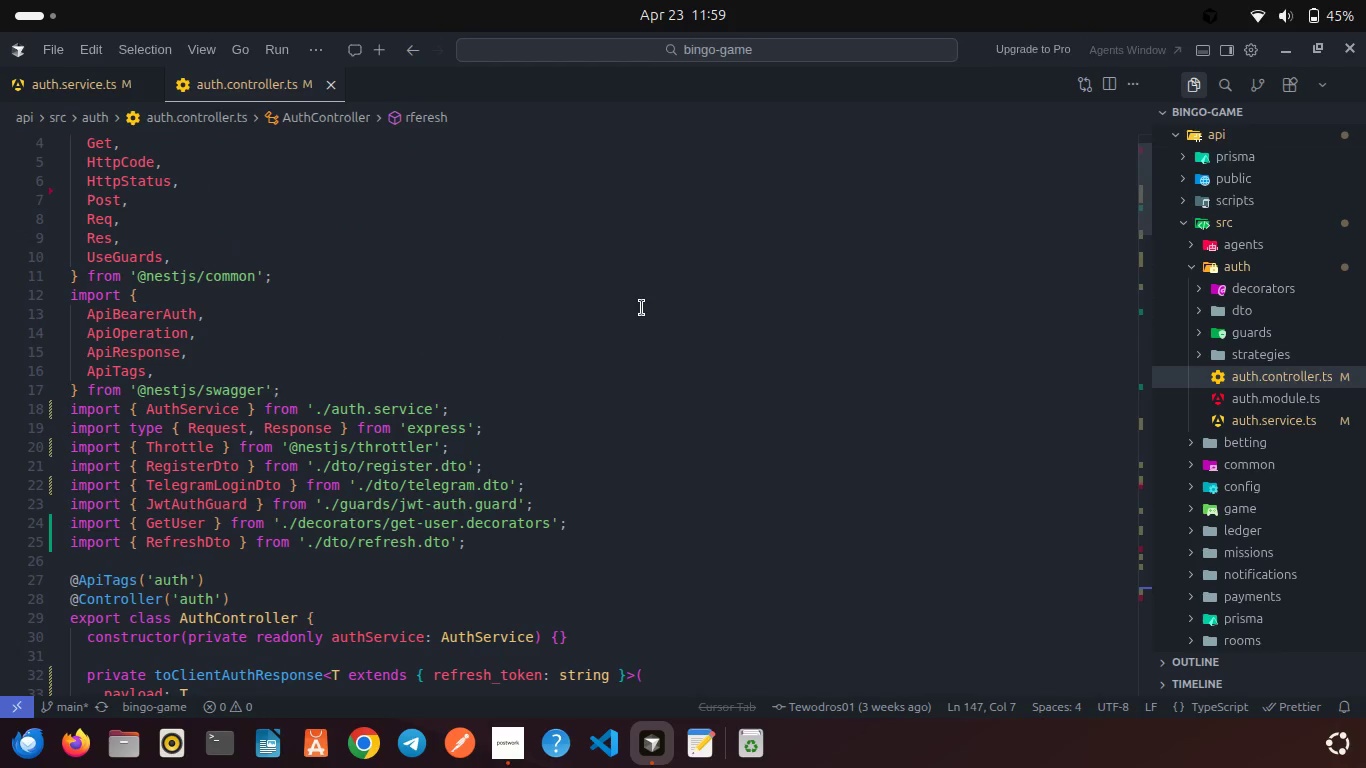 
scroll: coordinate [575, 454], scroll_direction: down, amount: 16.0
 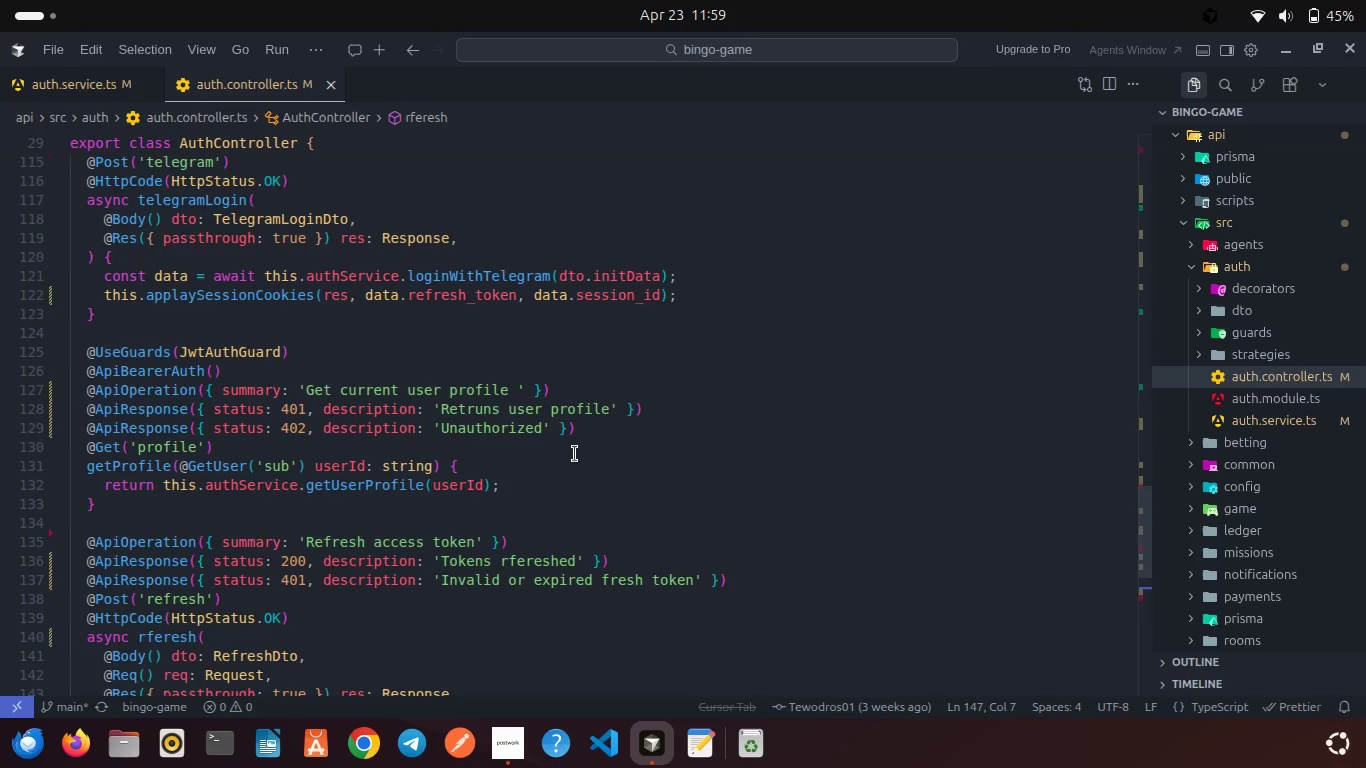 
scroll: coordinate [575, 454], scroll_direction: down, amount: 4.0
 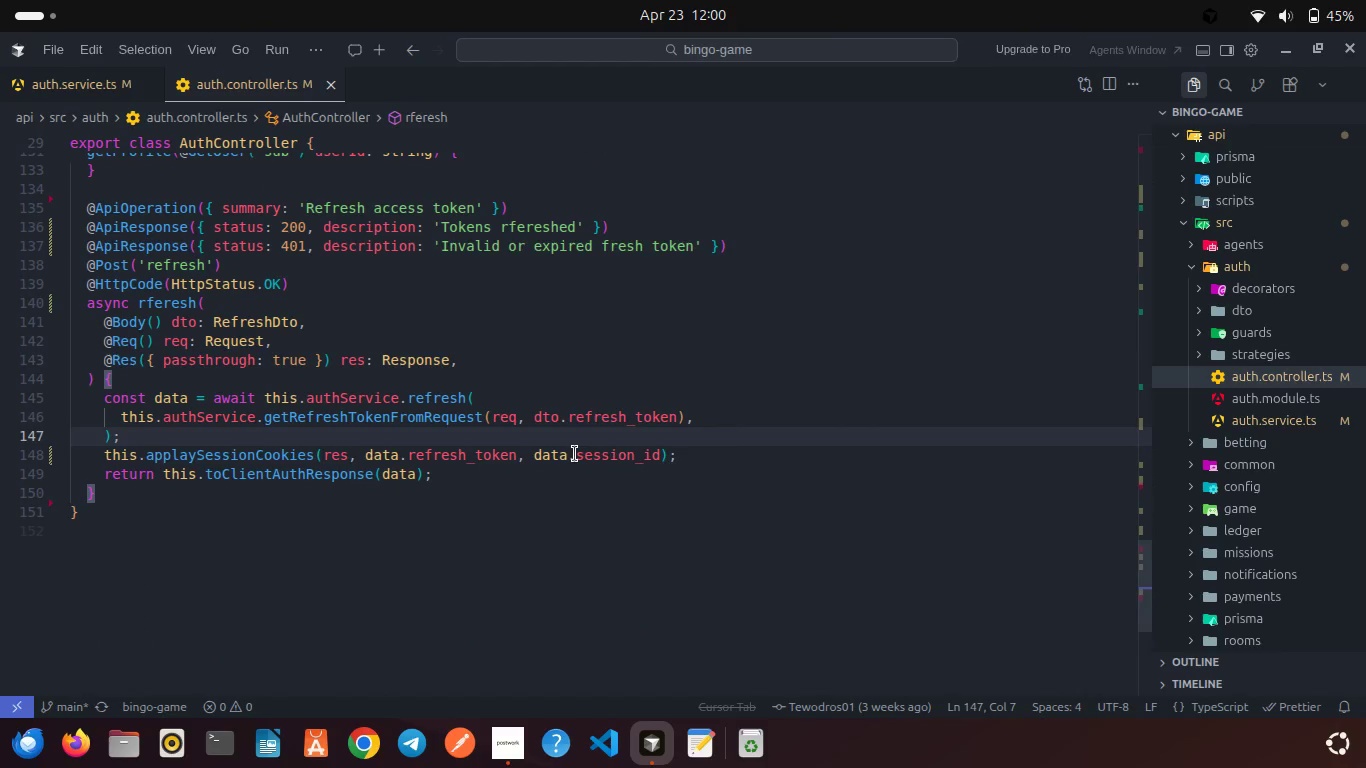 
scroll: coordinate [168, 210], scroll_direction: up, amount: 24.0
 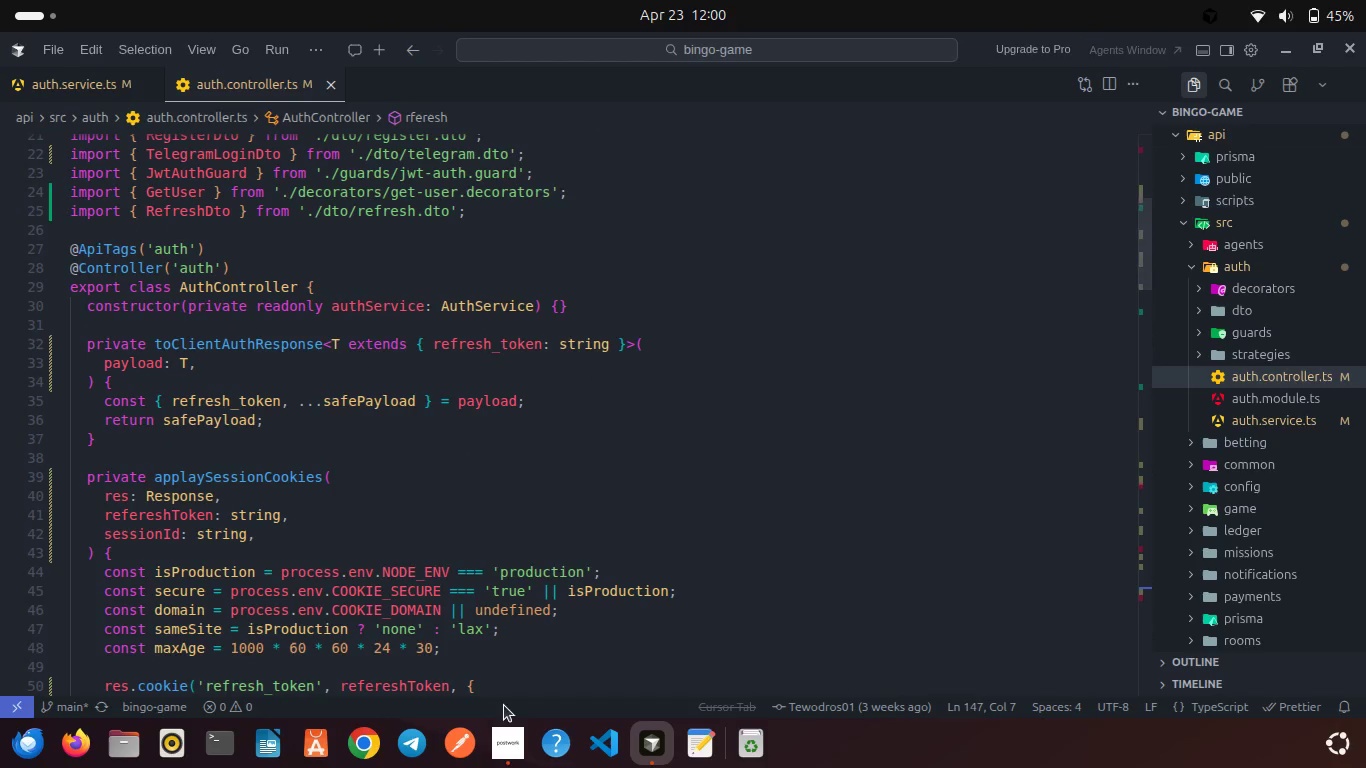 
left_click([505, 728])